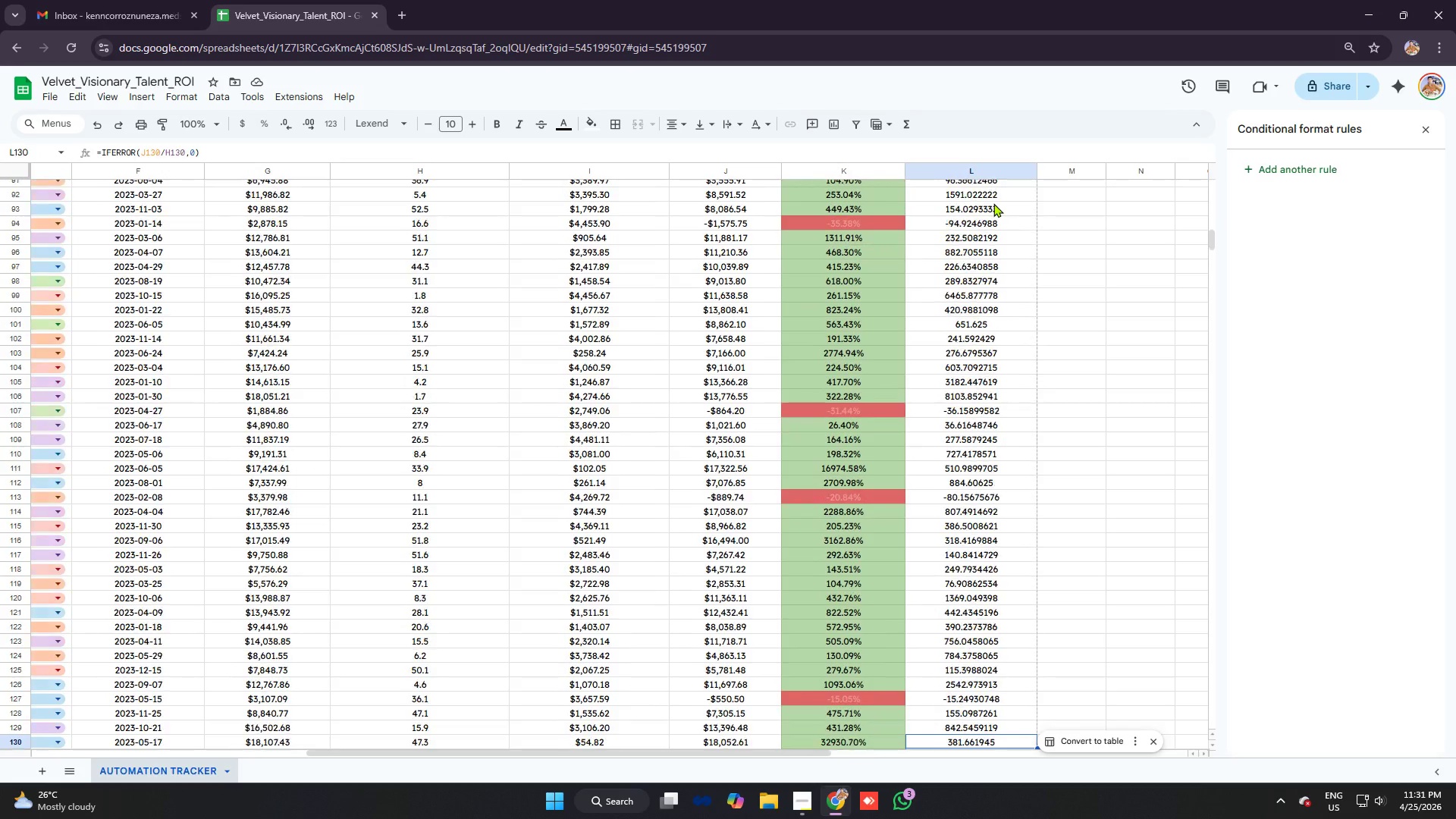 
key(ArrowDown)
 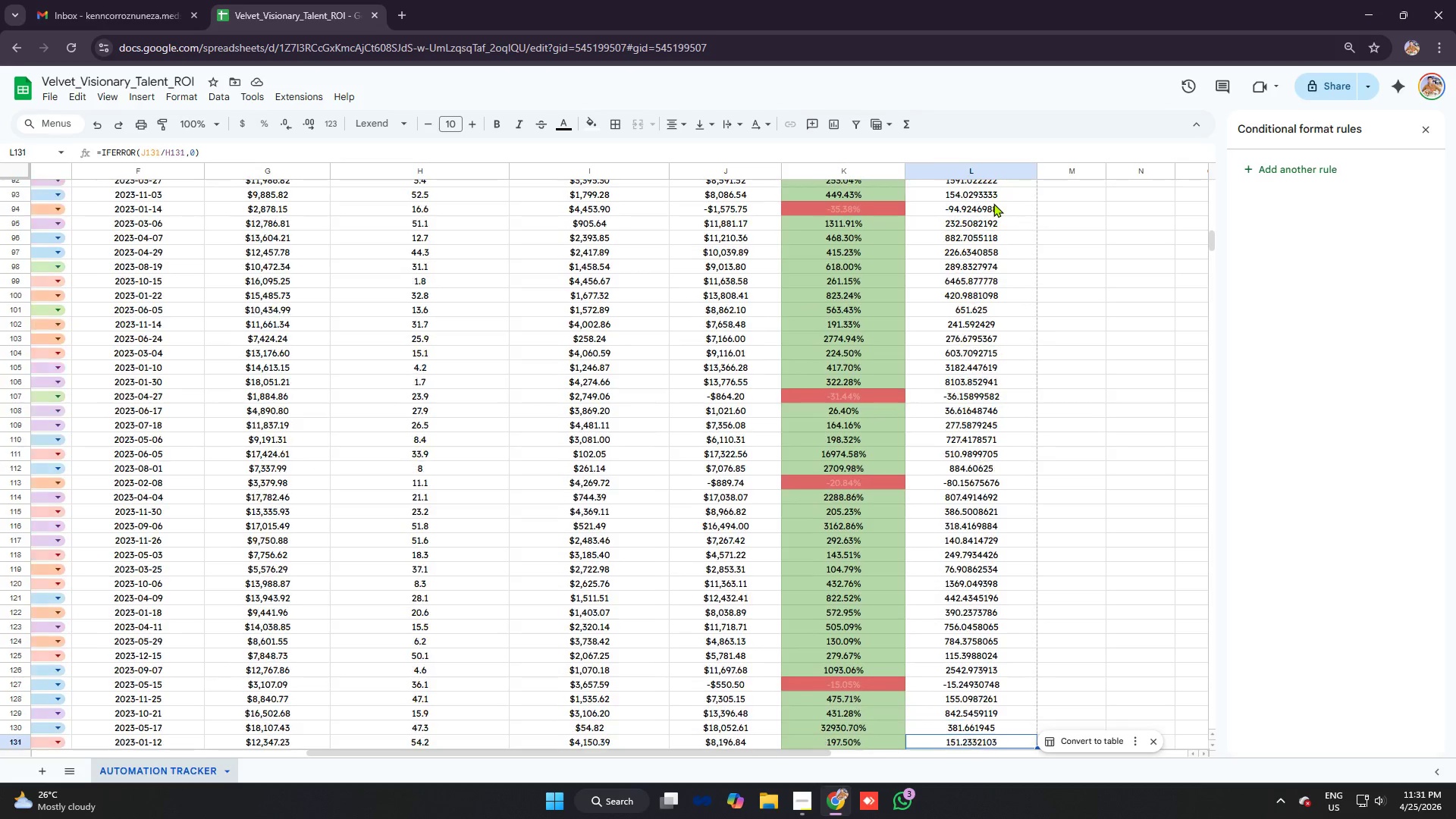 
key(ArrowDown)
 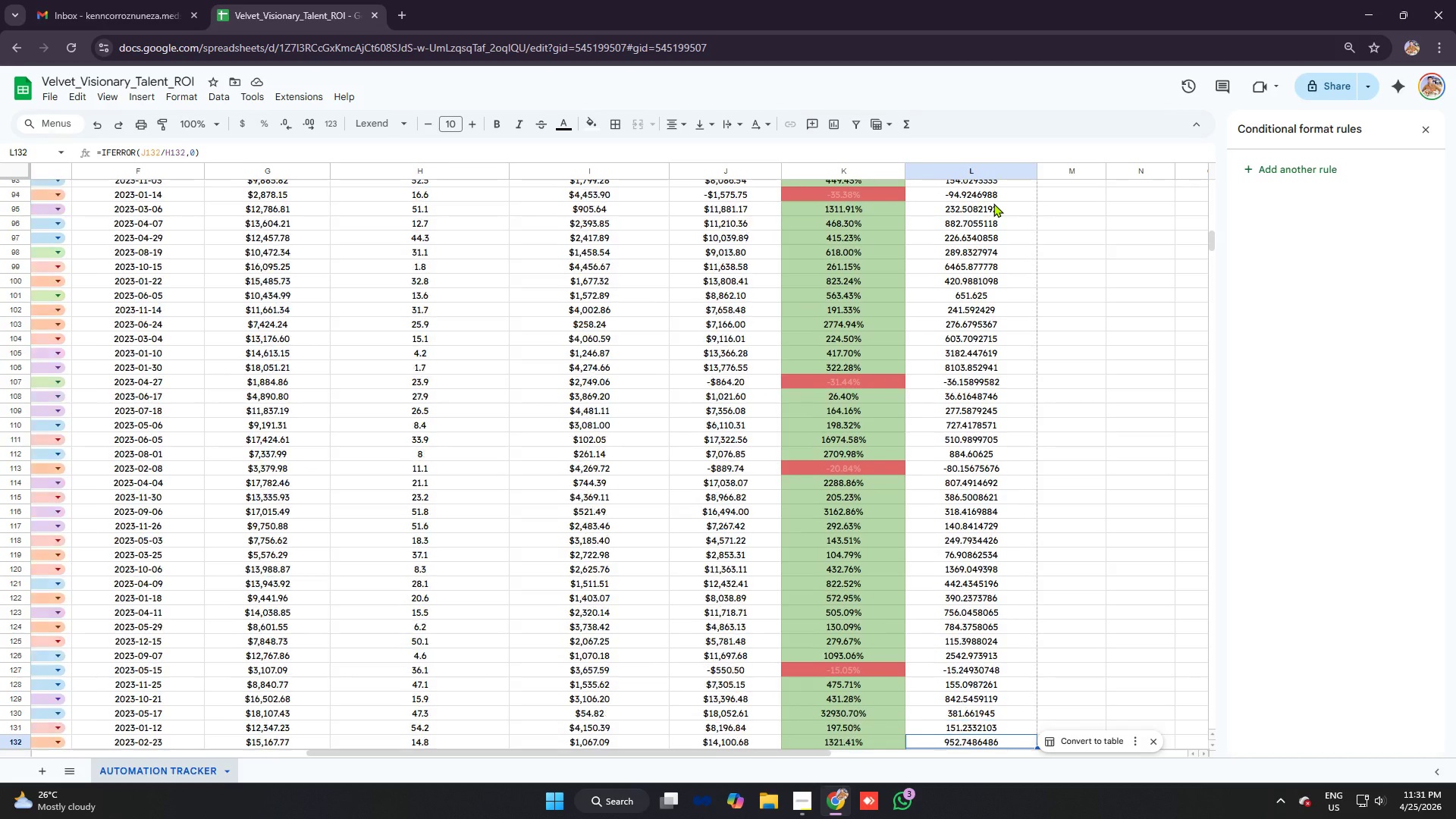 
key(ArrowDown)
 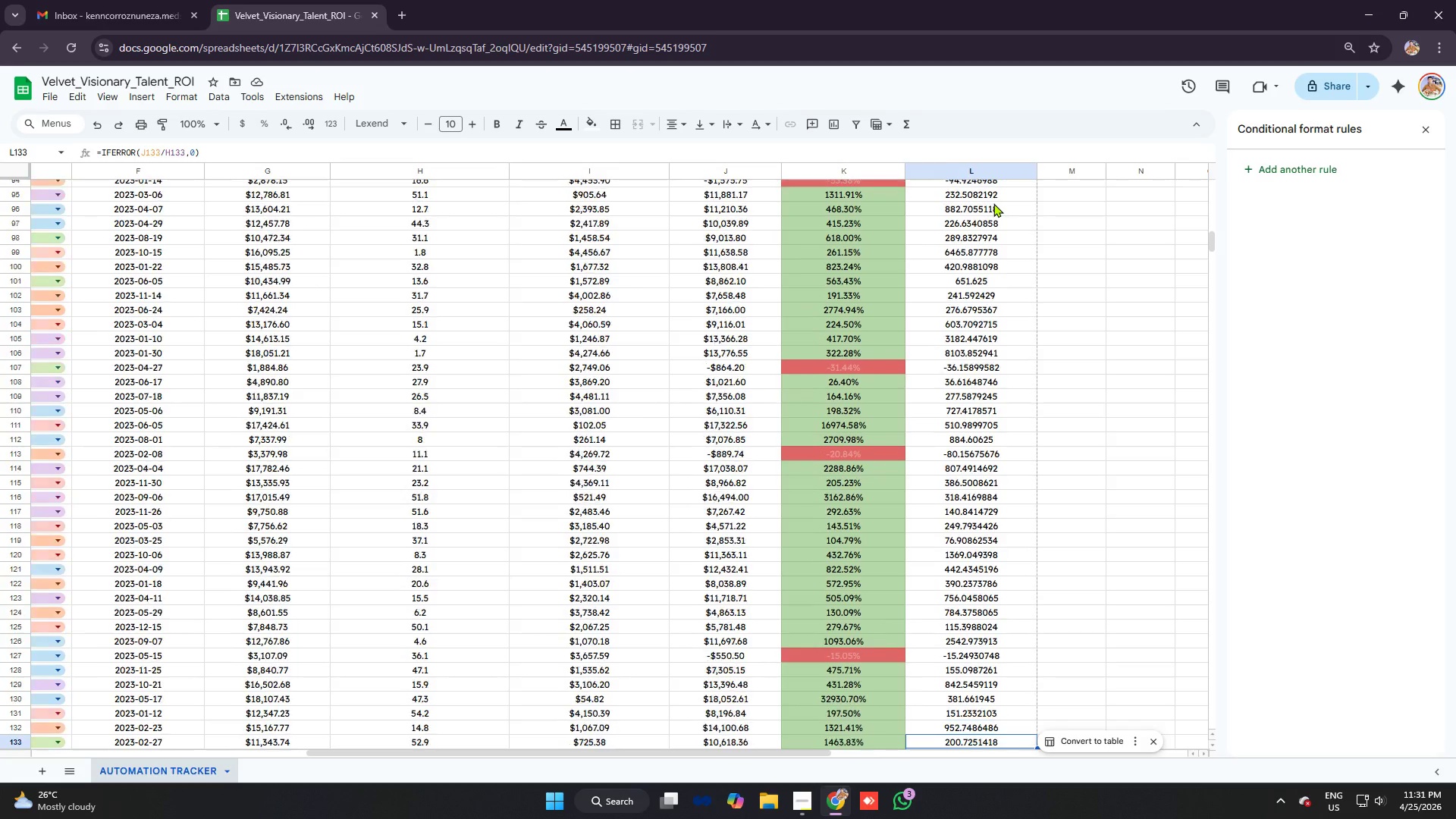 
key(ArrowDown)
 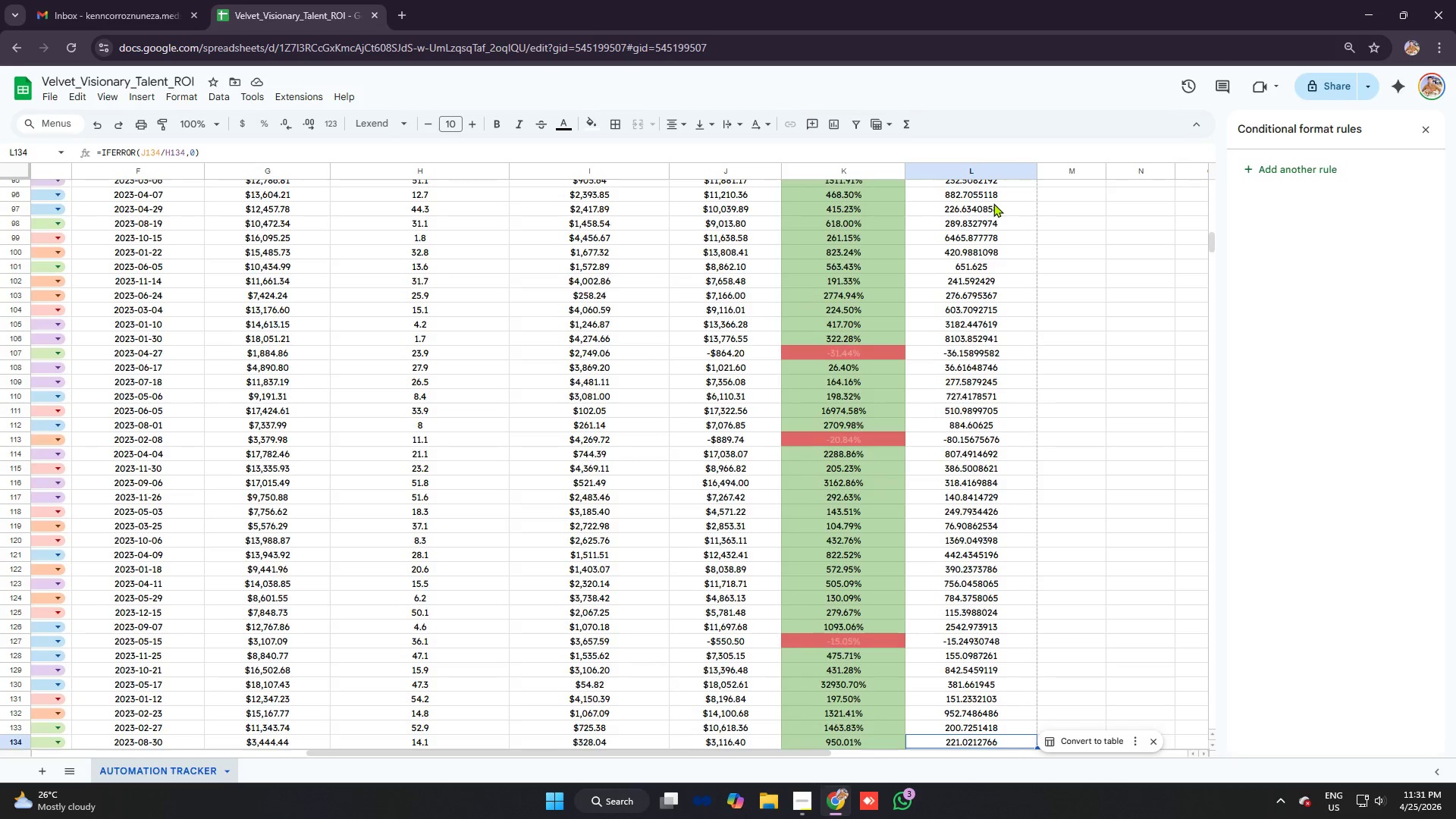 
key(ArrowDown)
 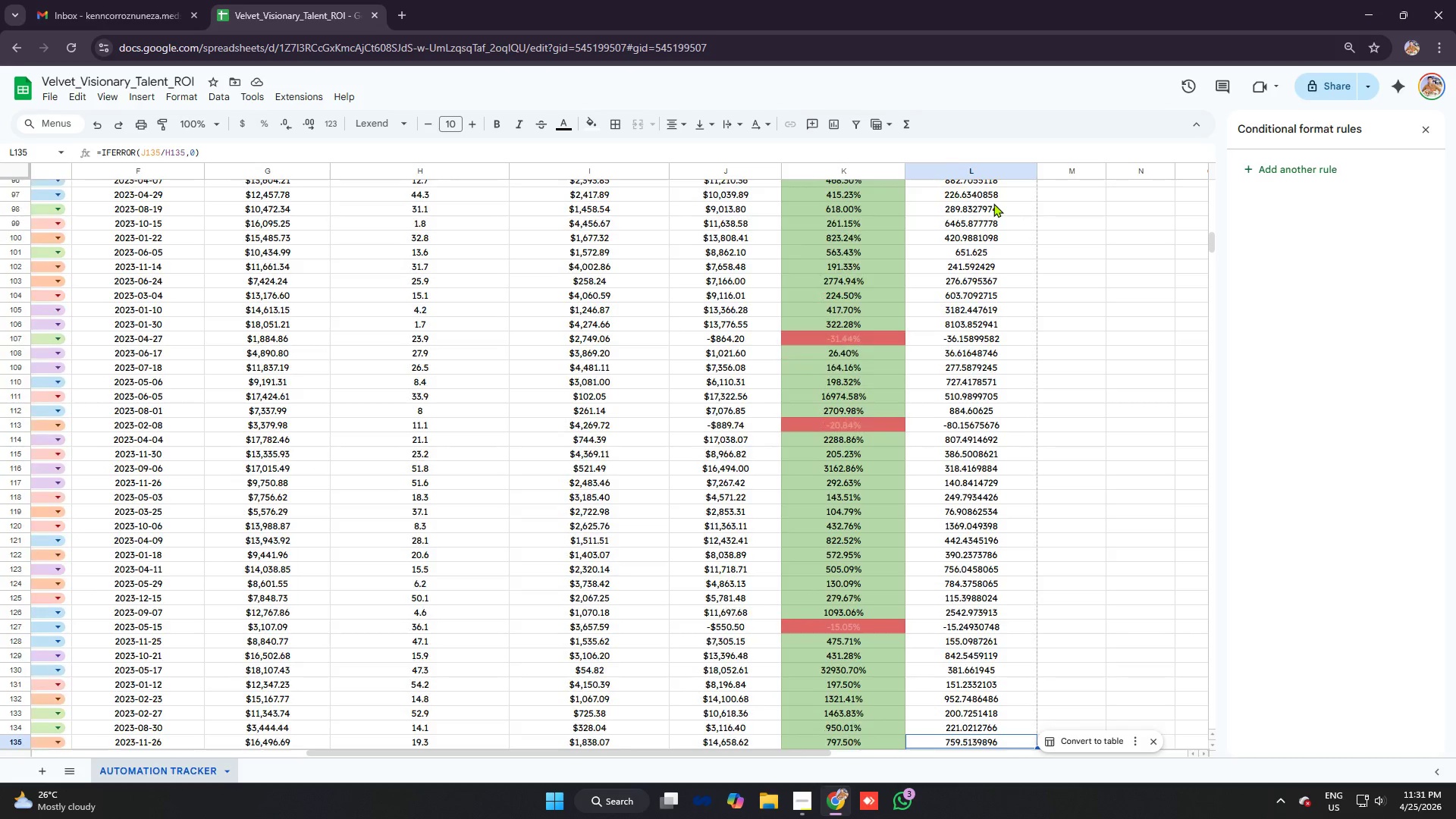 
key(ArrowDown)
 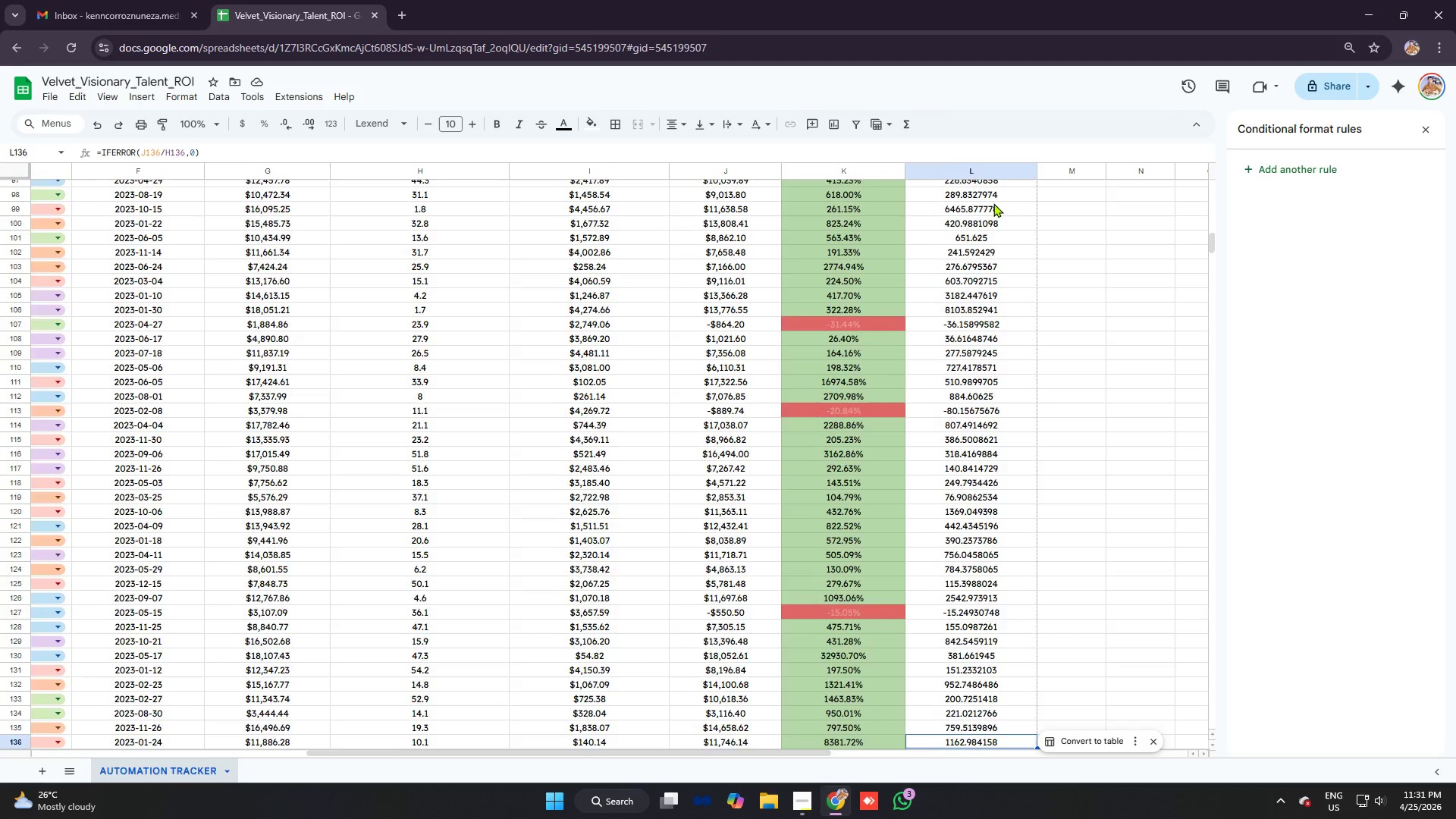 
key(ArrowDown)
 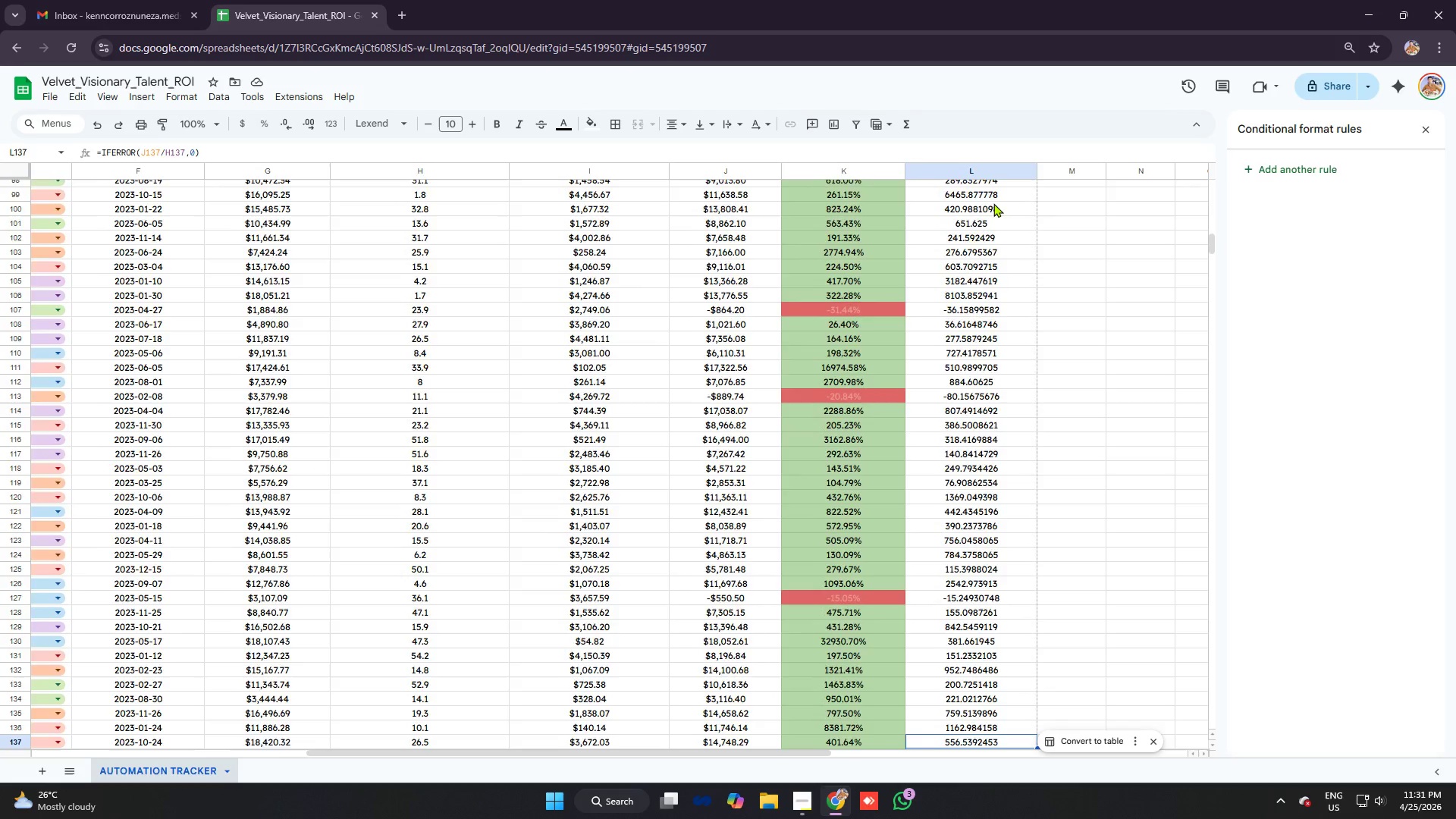 
key(ArrowDown)
 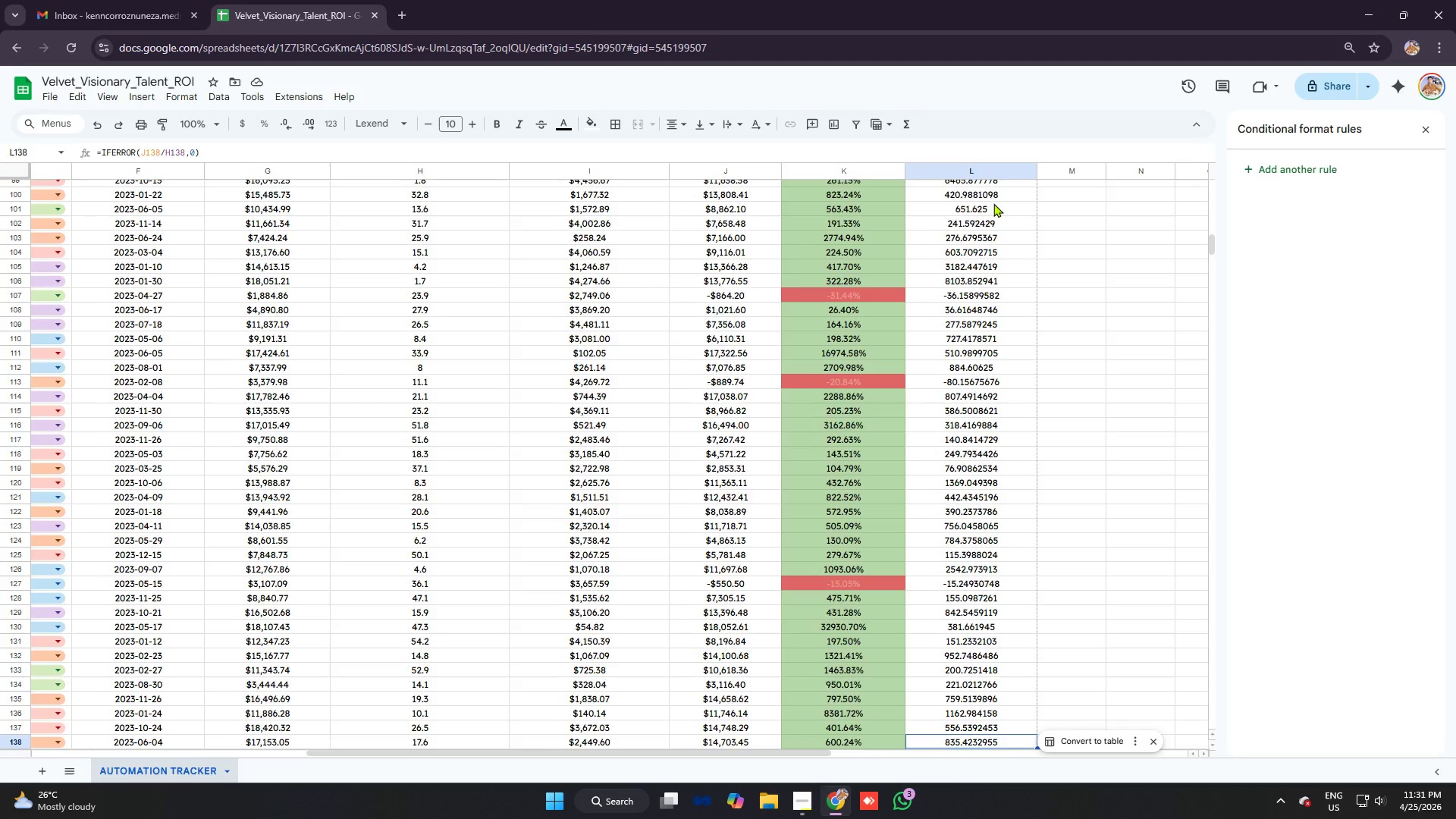 
key(ArrowDown)
 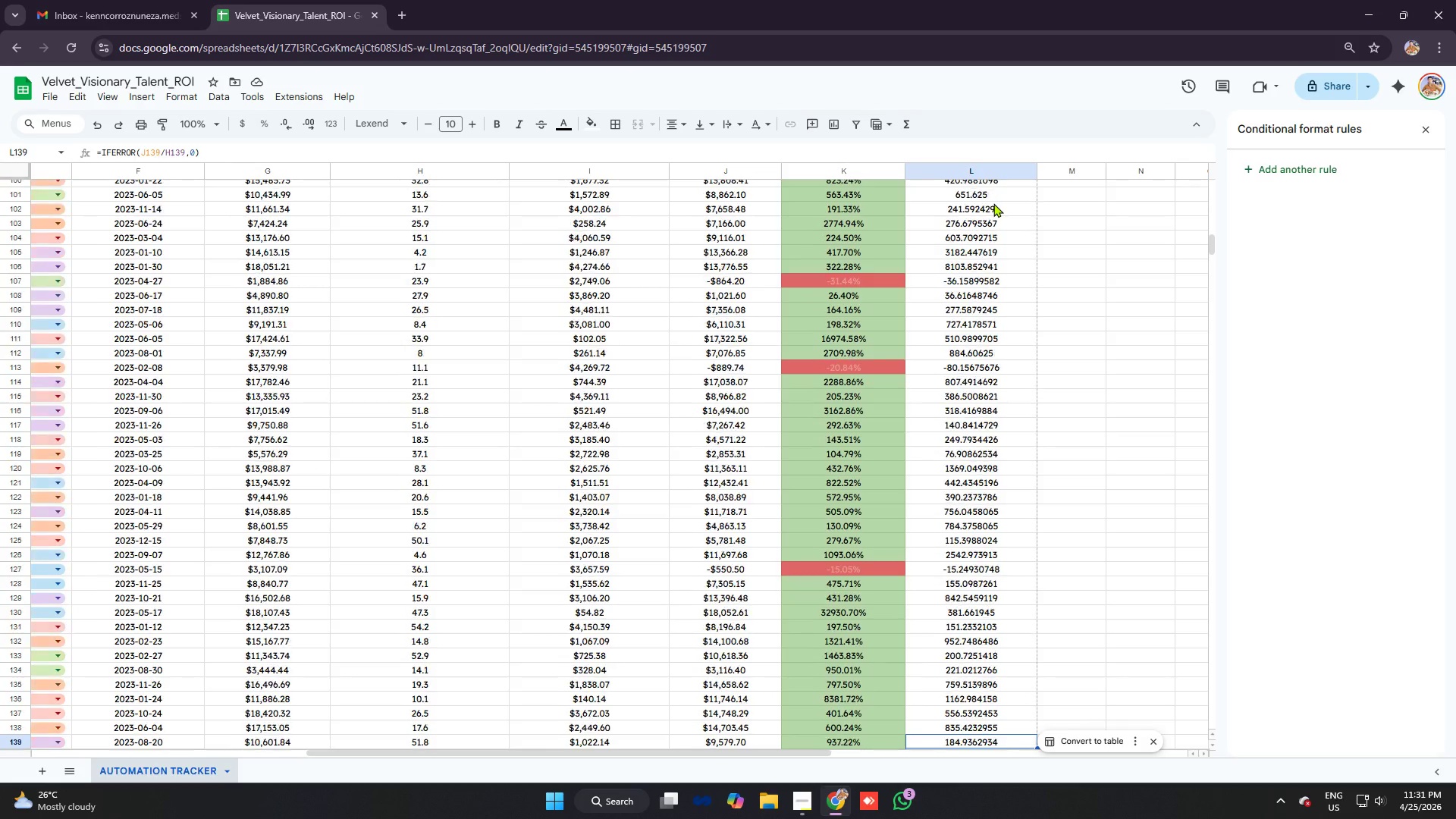 
key(ArrowDown)
 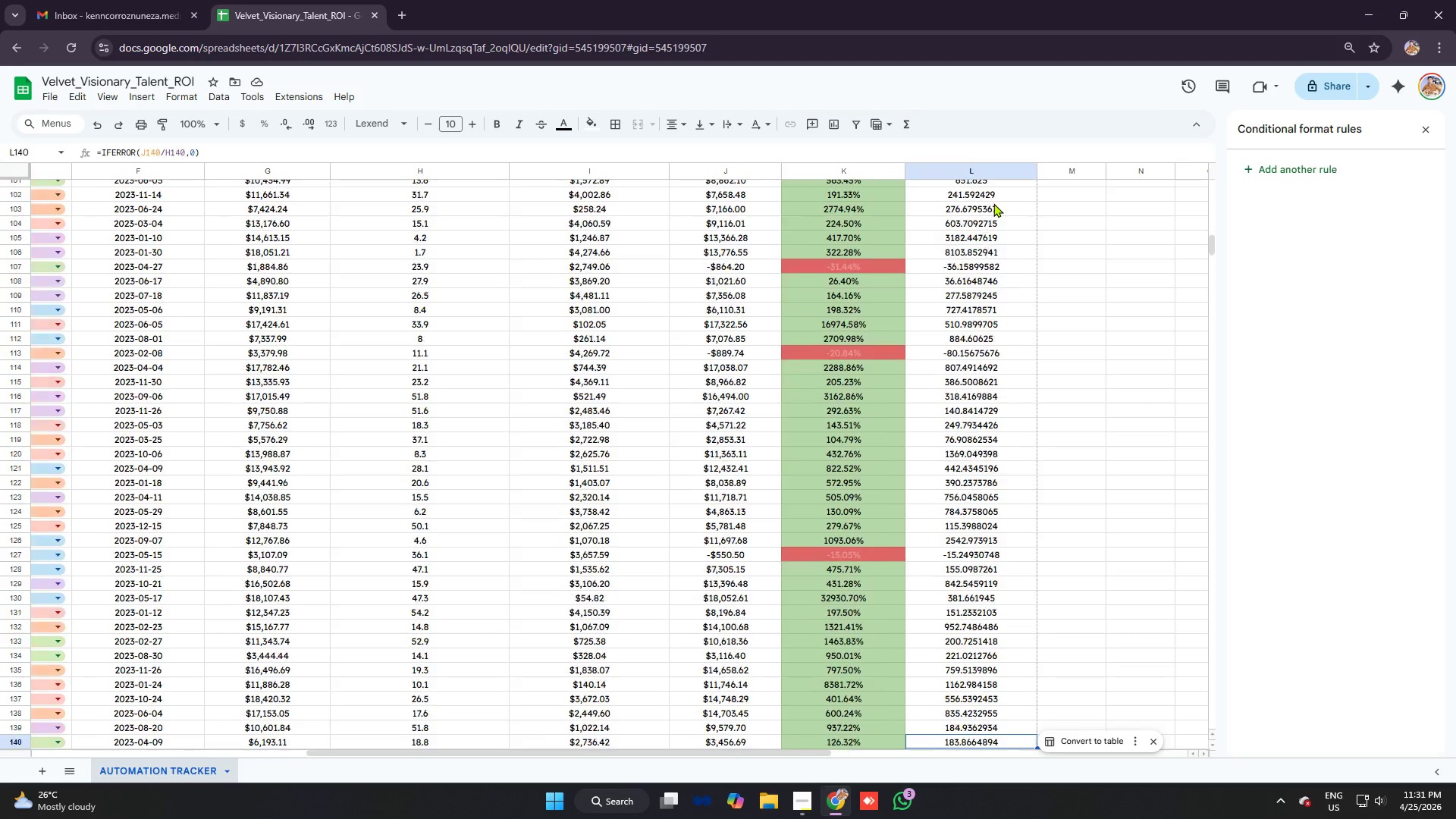 
key(ArrowDown)
 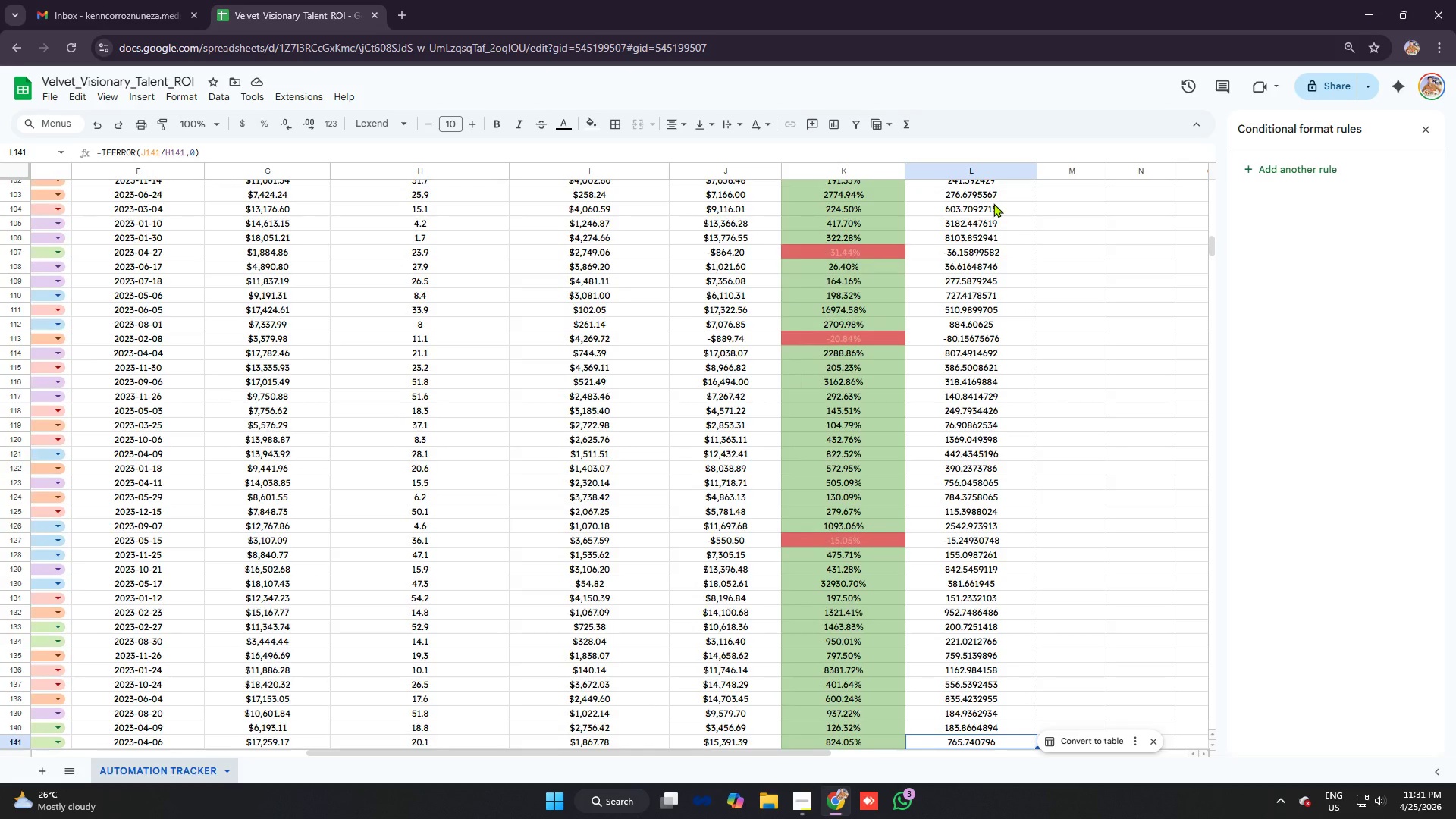 
key(ArrowDown)
 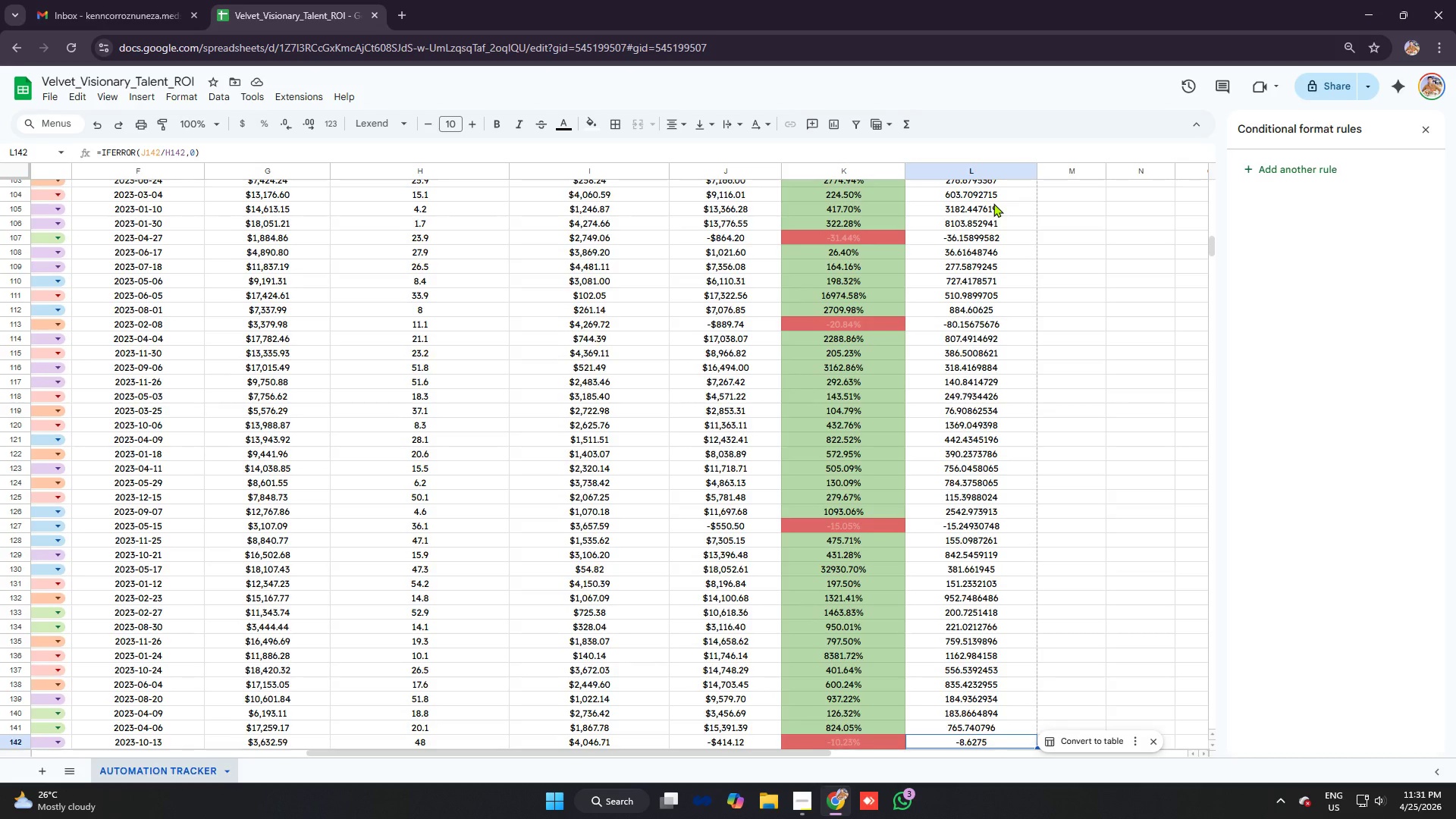 
key(ArrowDown)
 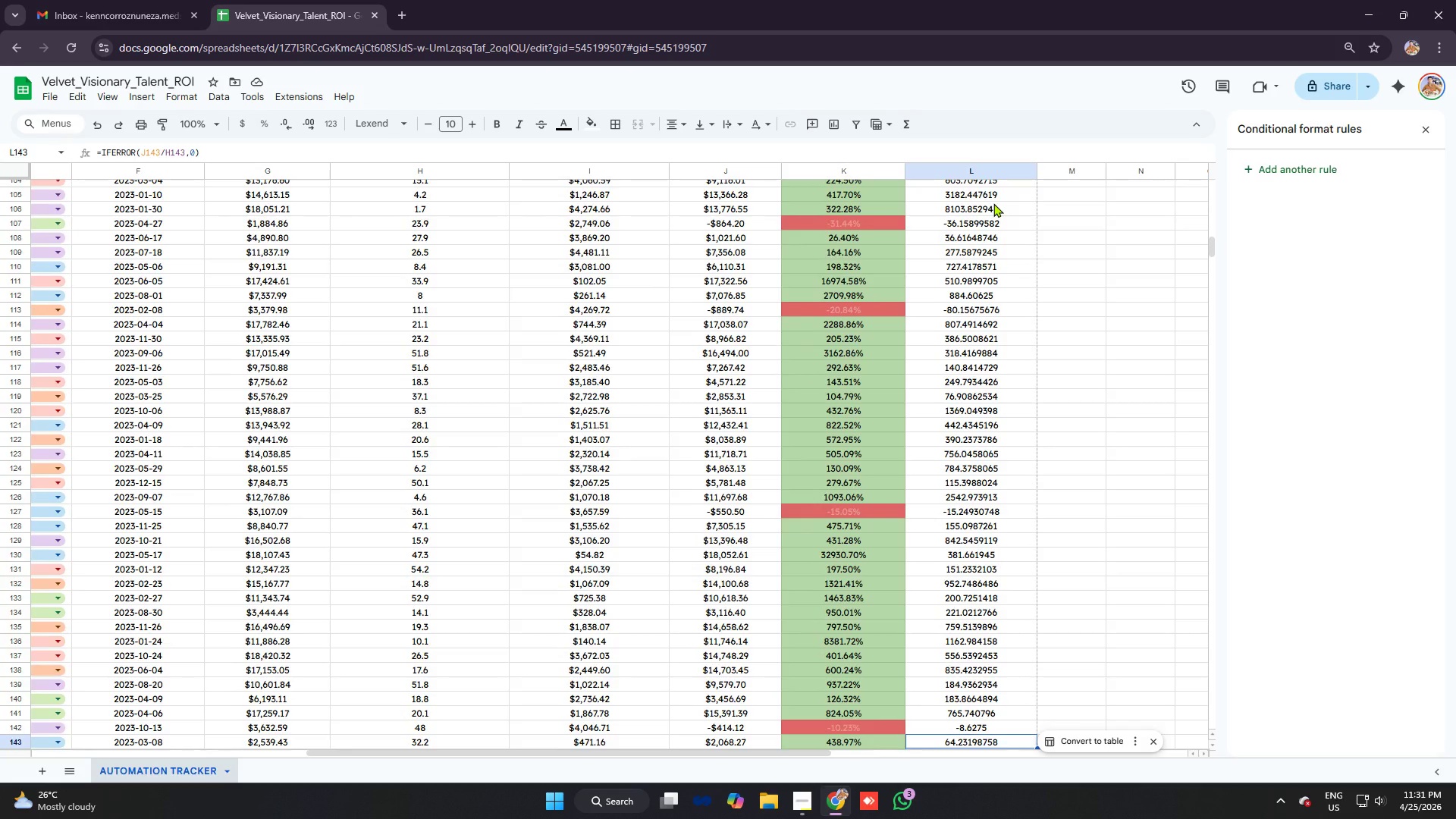 
key(ArrowDown)
 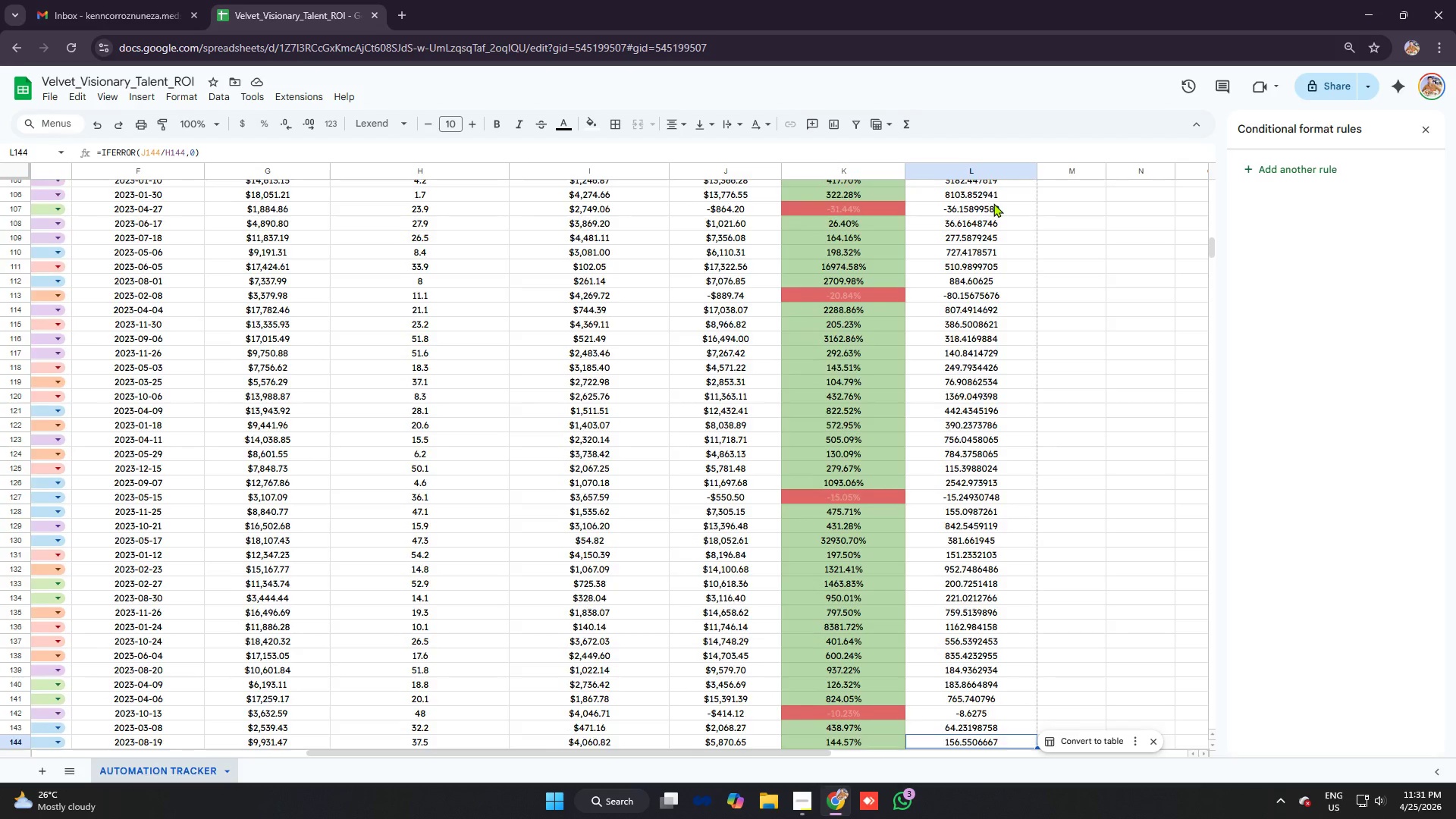 
key(ArrowDown)
 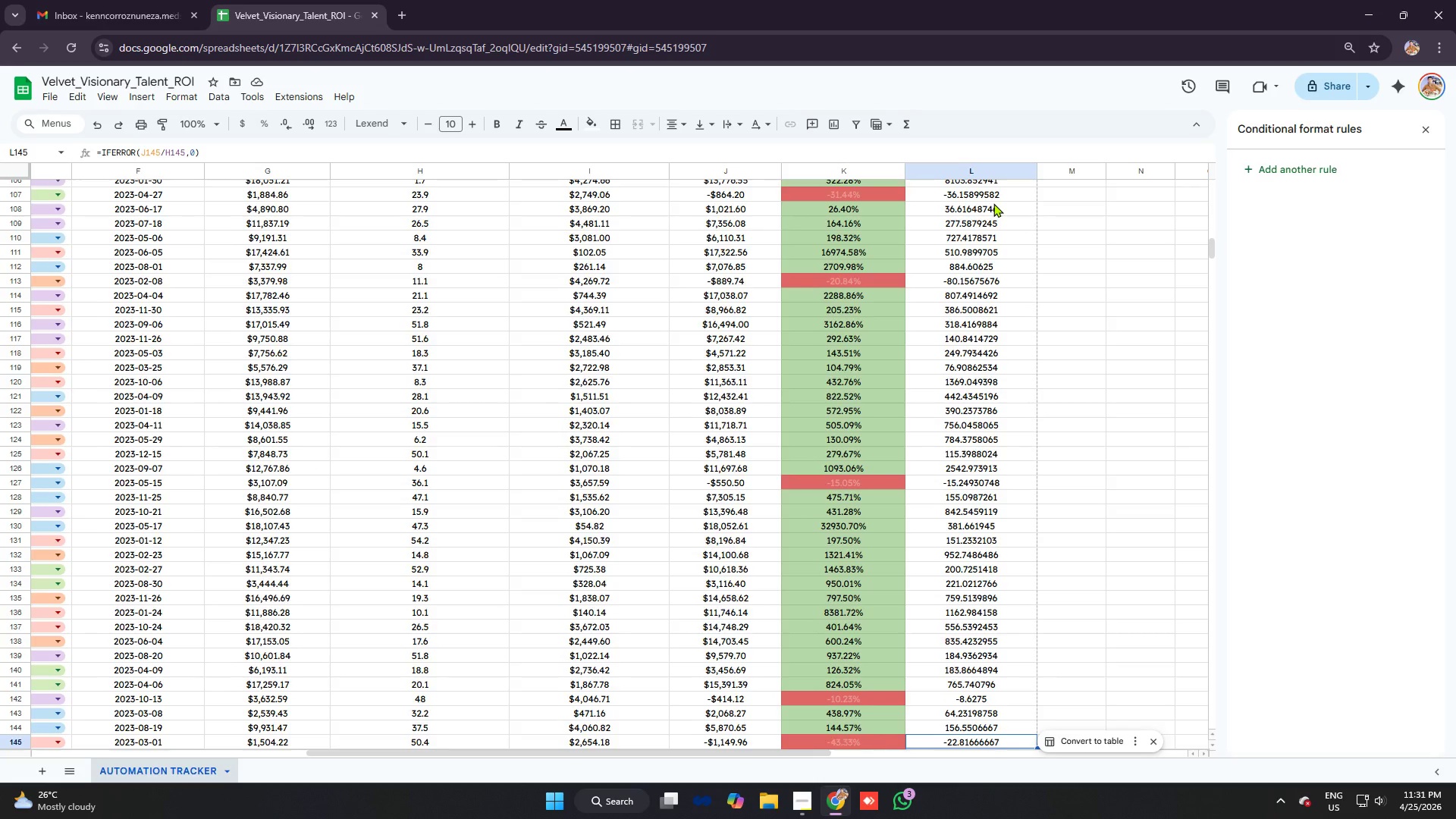 
key(ArrowDown)
 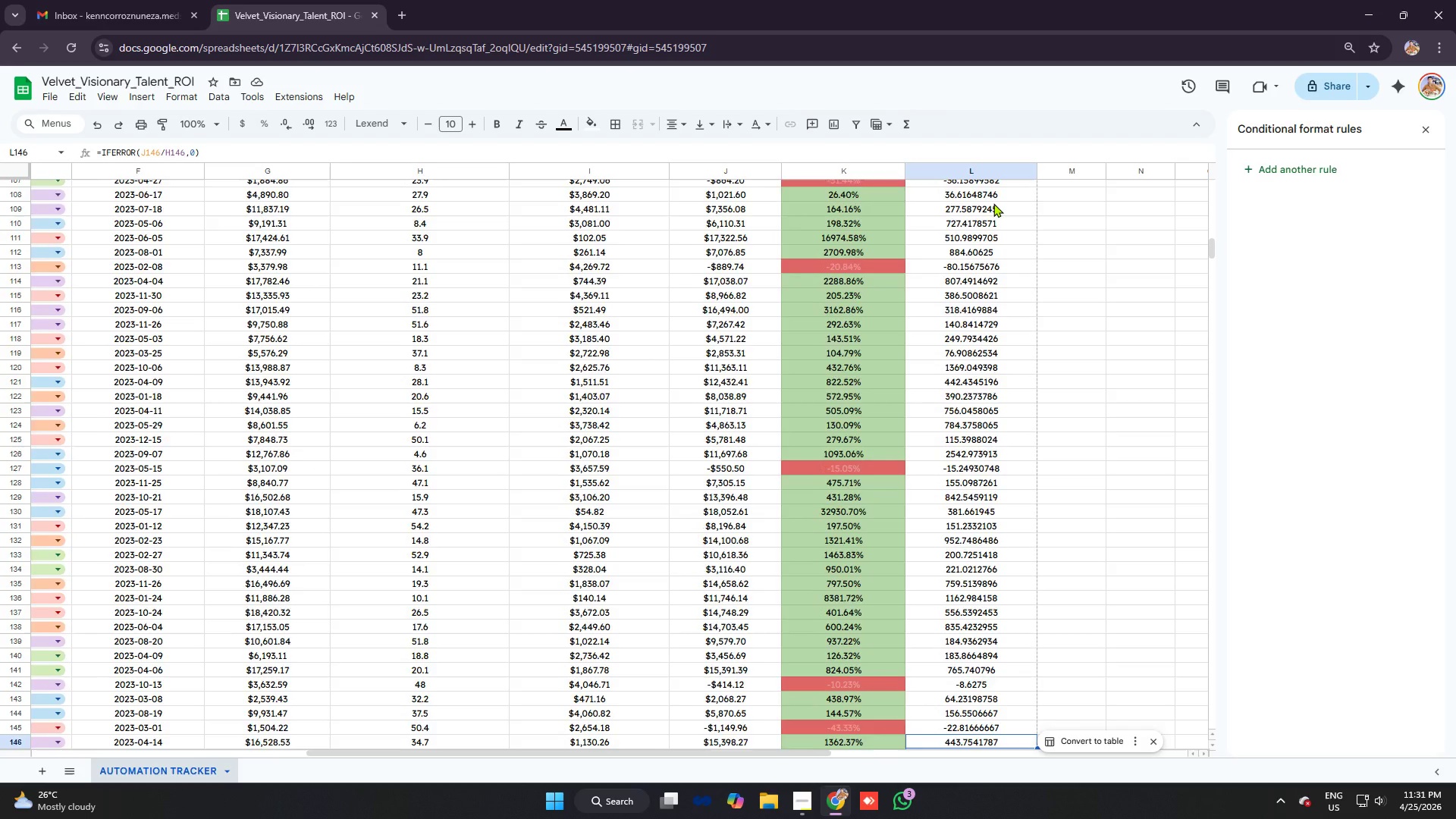 
key(ArrowDown)
 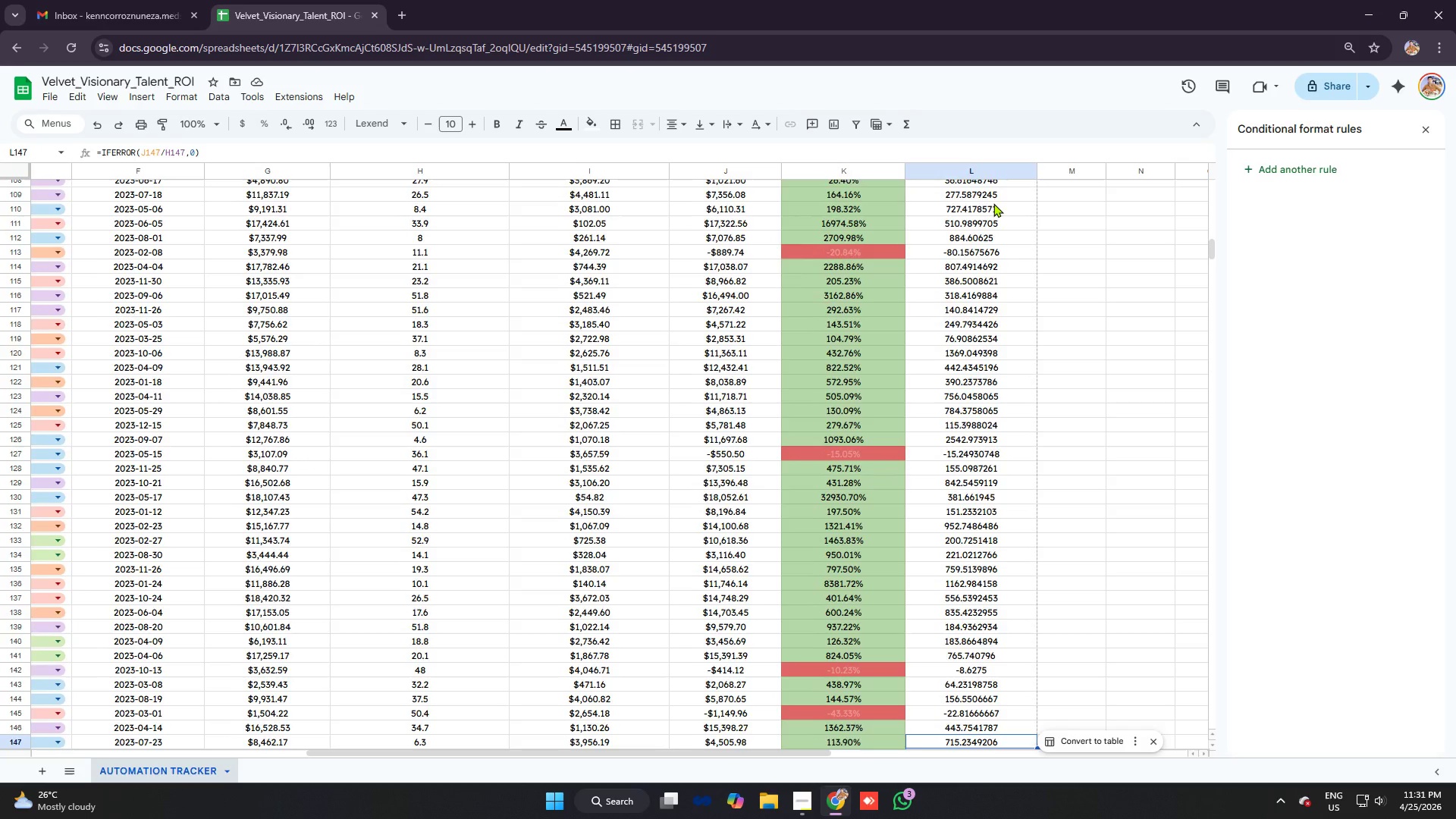 
key(ArrowDown)
 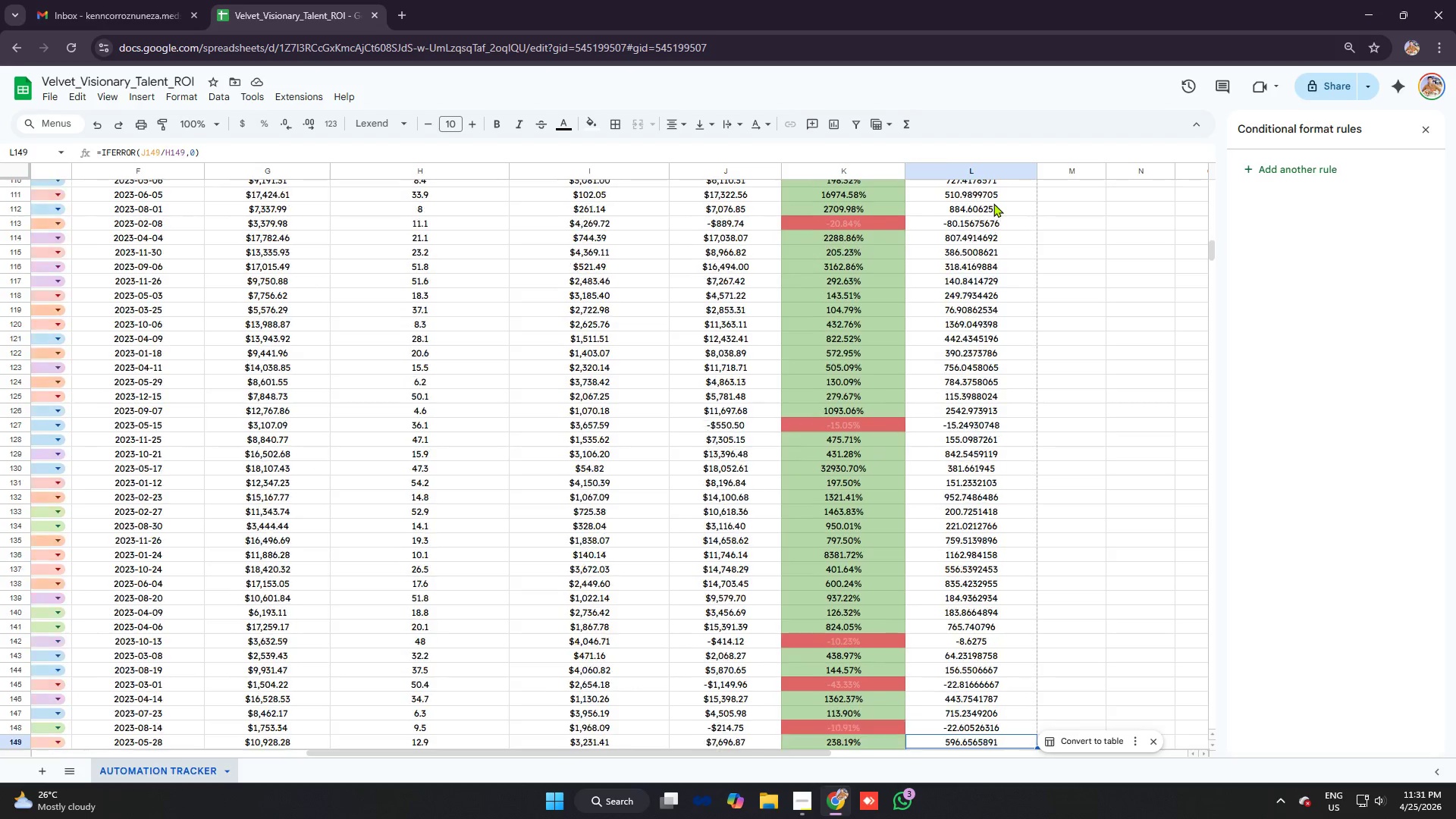 
key(ArrowDown)
 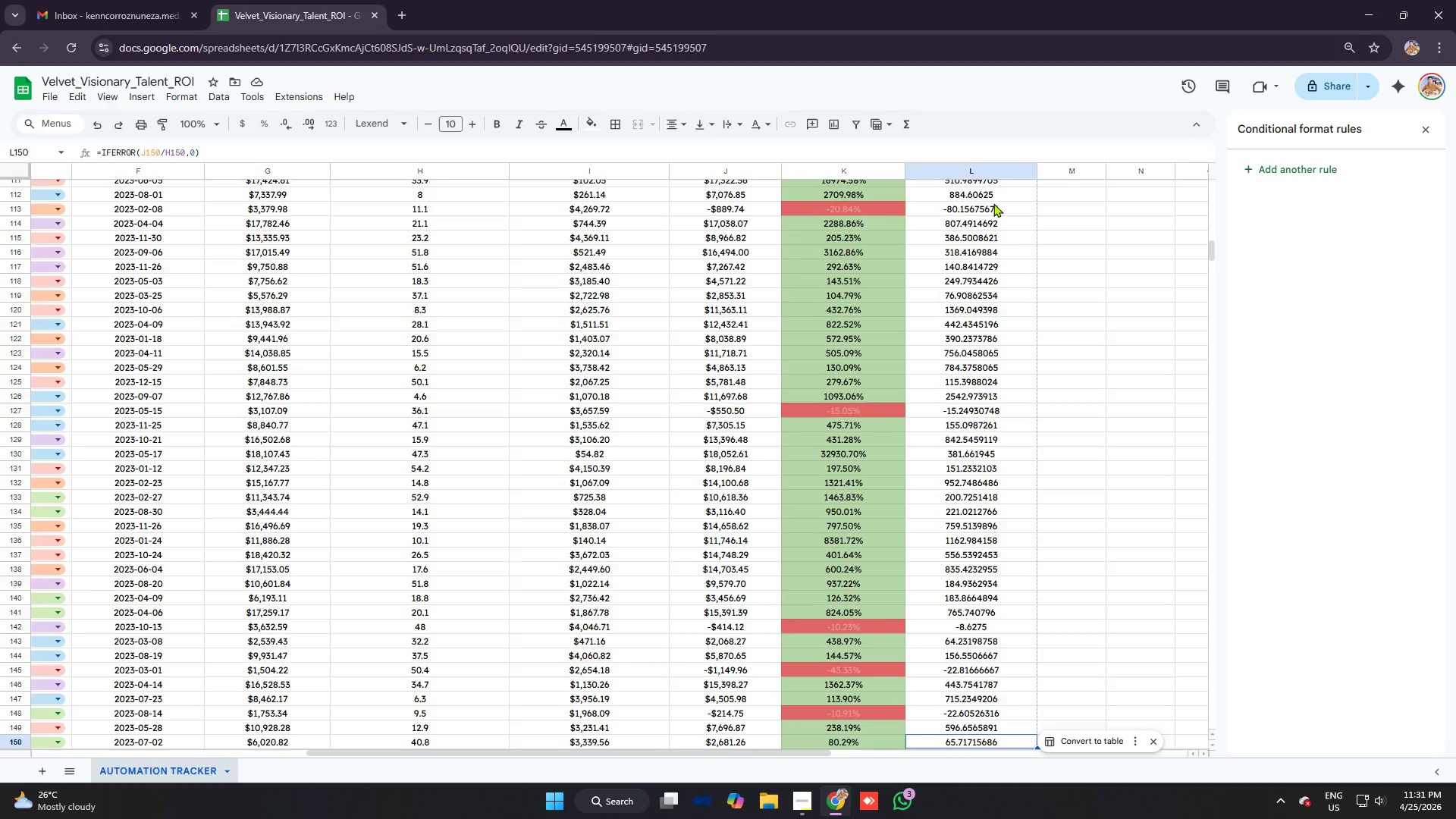 
key(ArrowDown)
 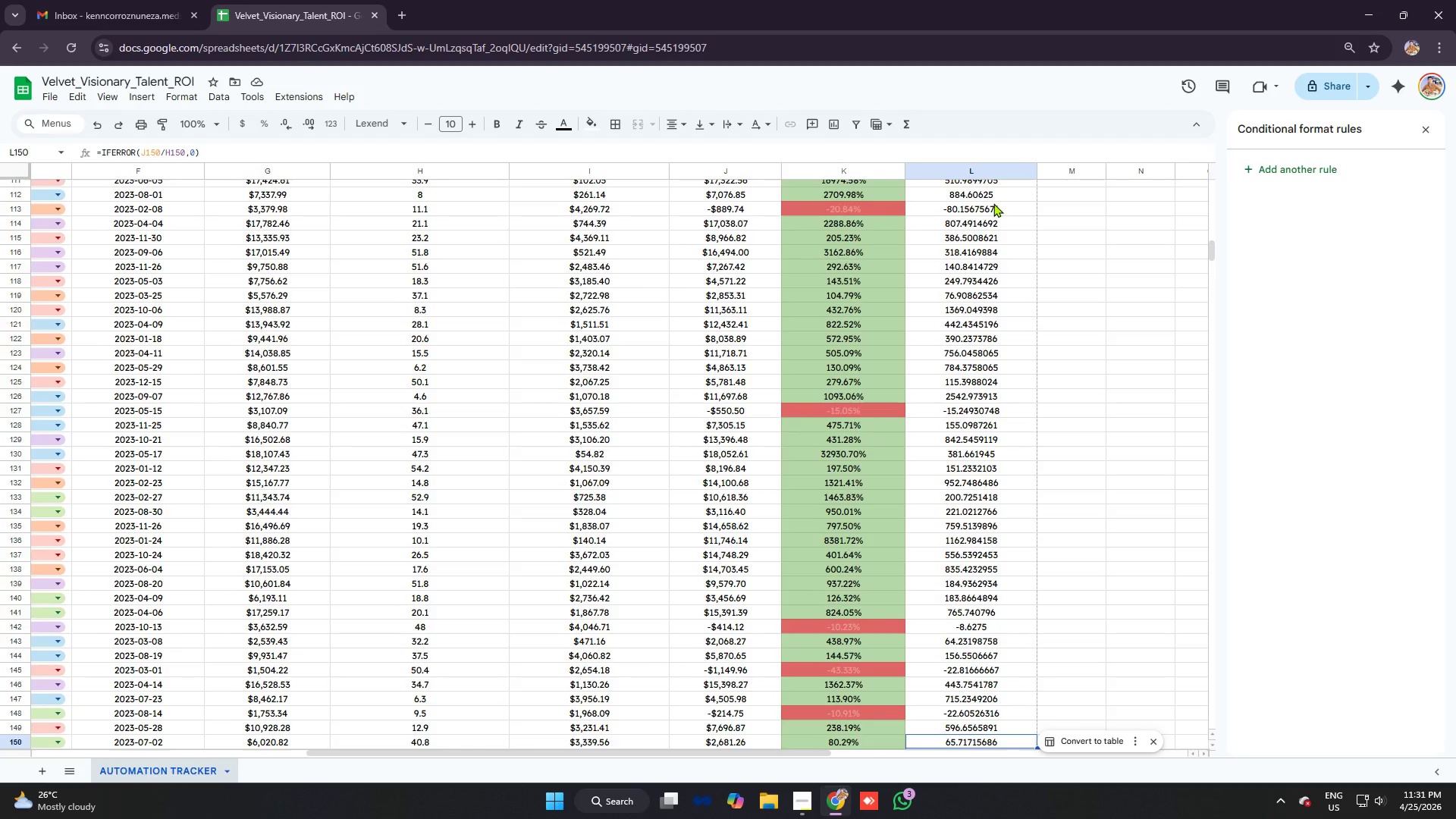 
key(ArrowDown)
 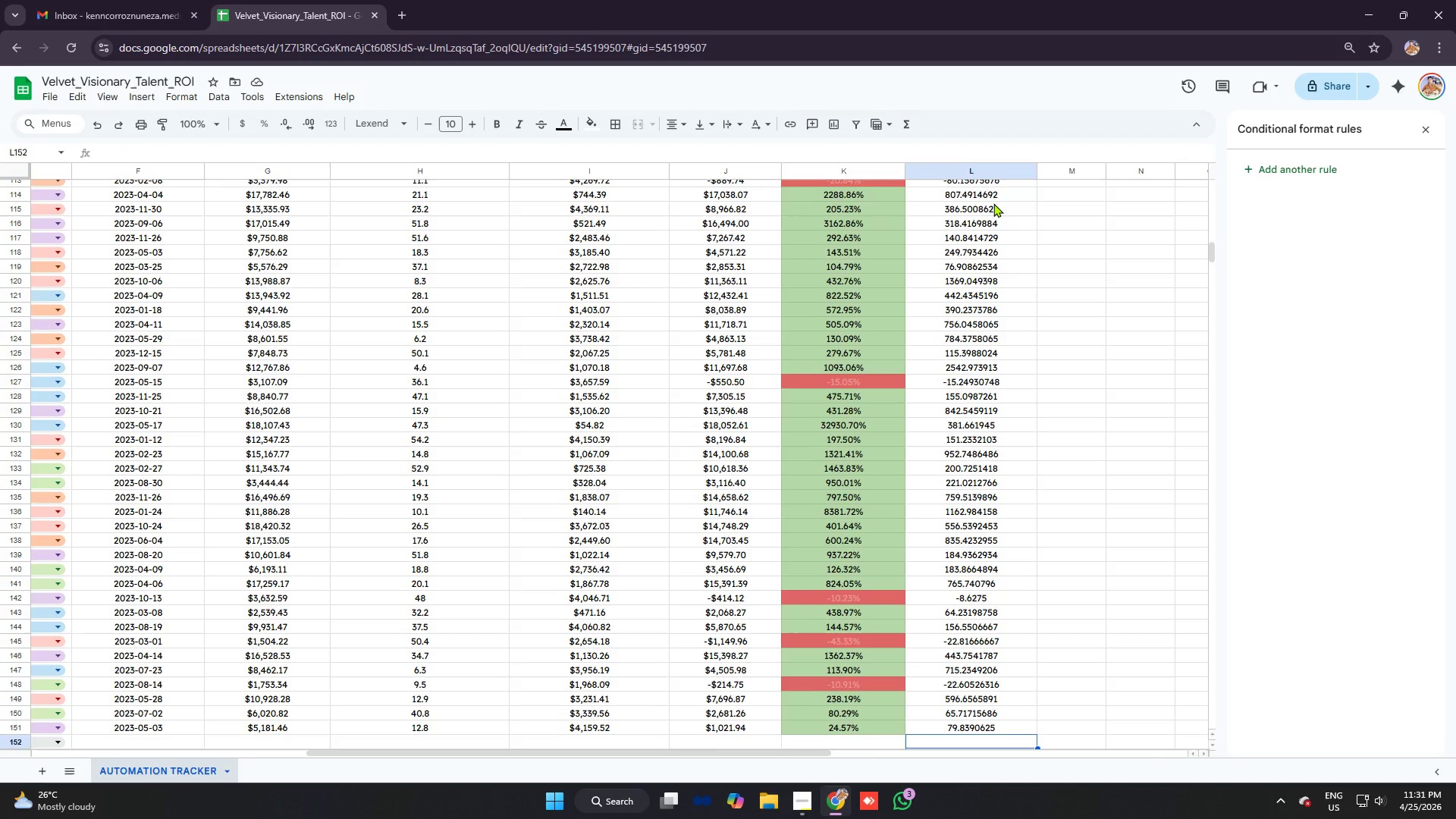 
key(ArrowDown)
 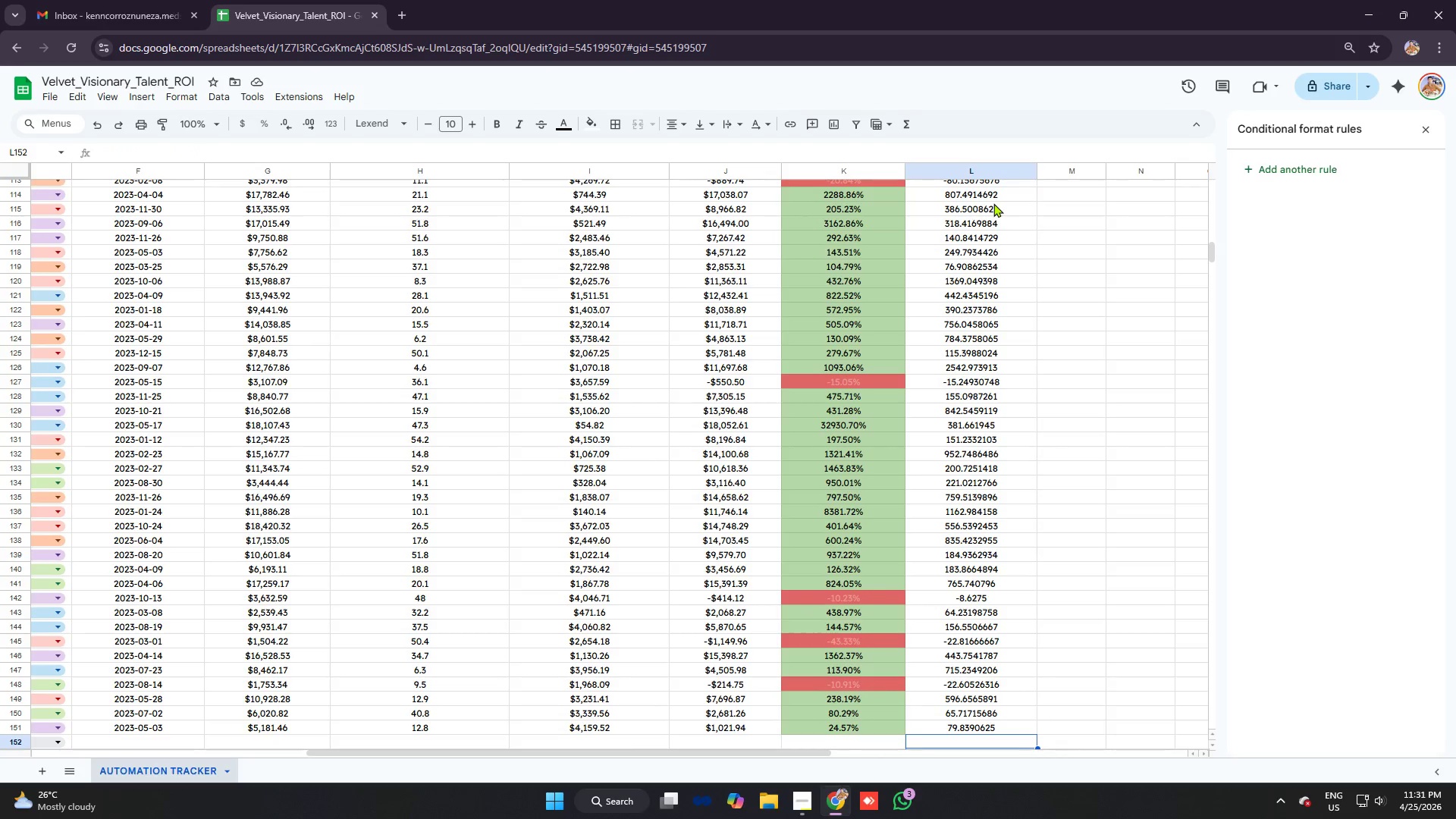 
scroll: coordinate [952, 302], scroll_direction: up, amount: 28.0
 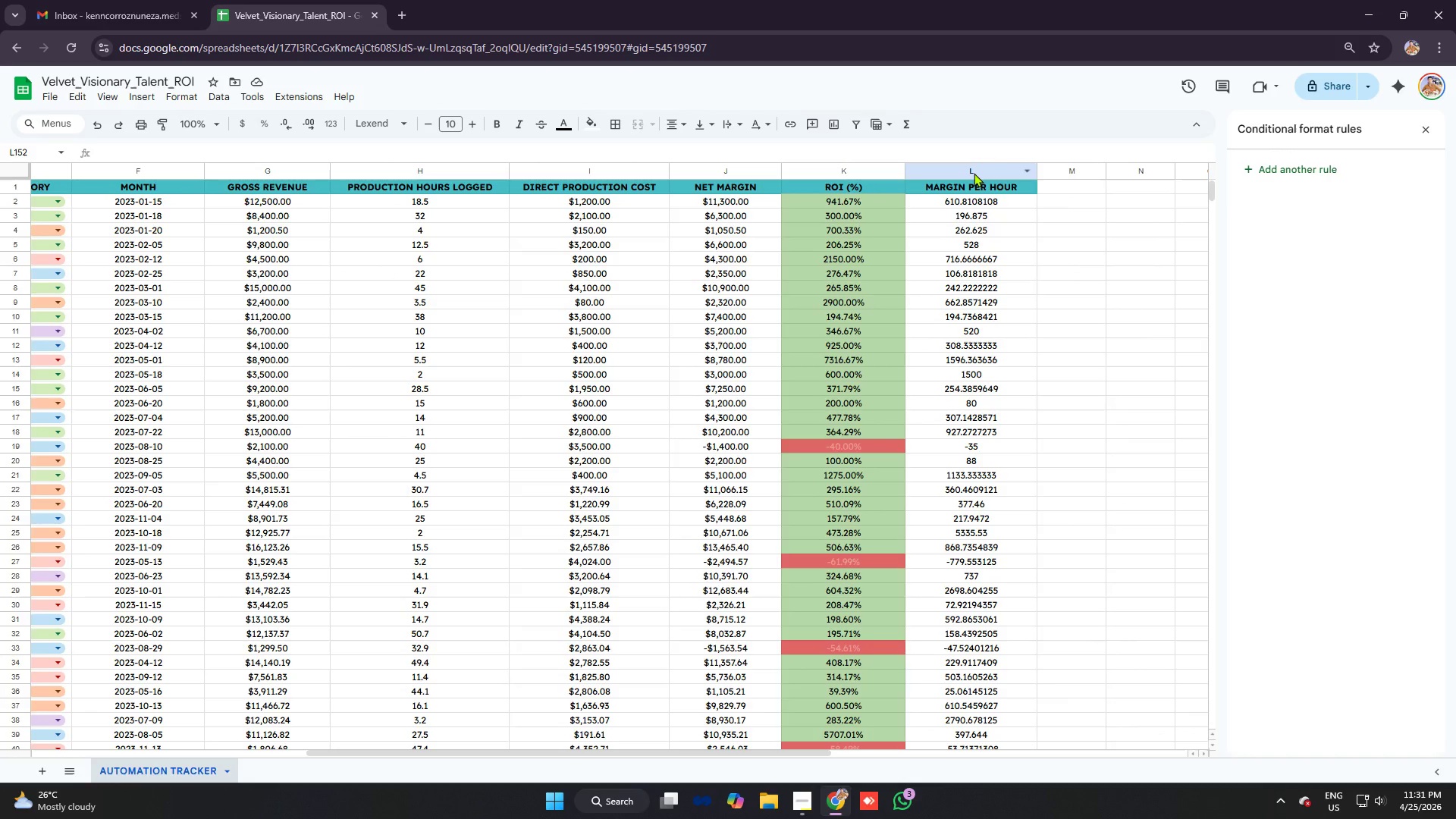 
left_click([974, 173])
 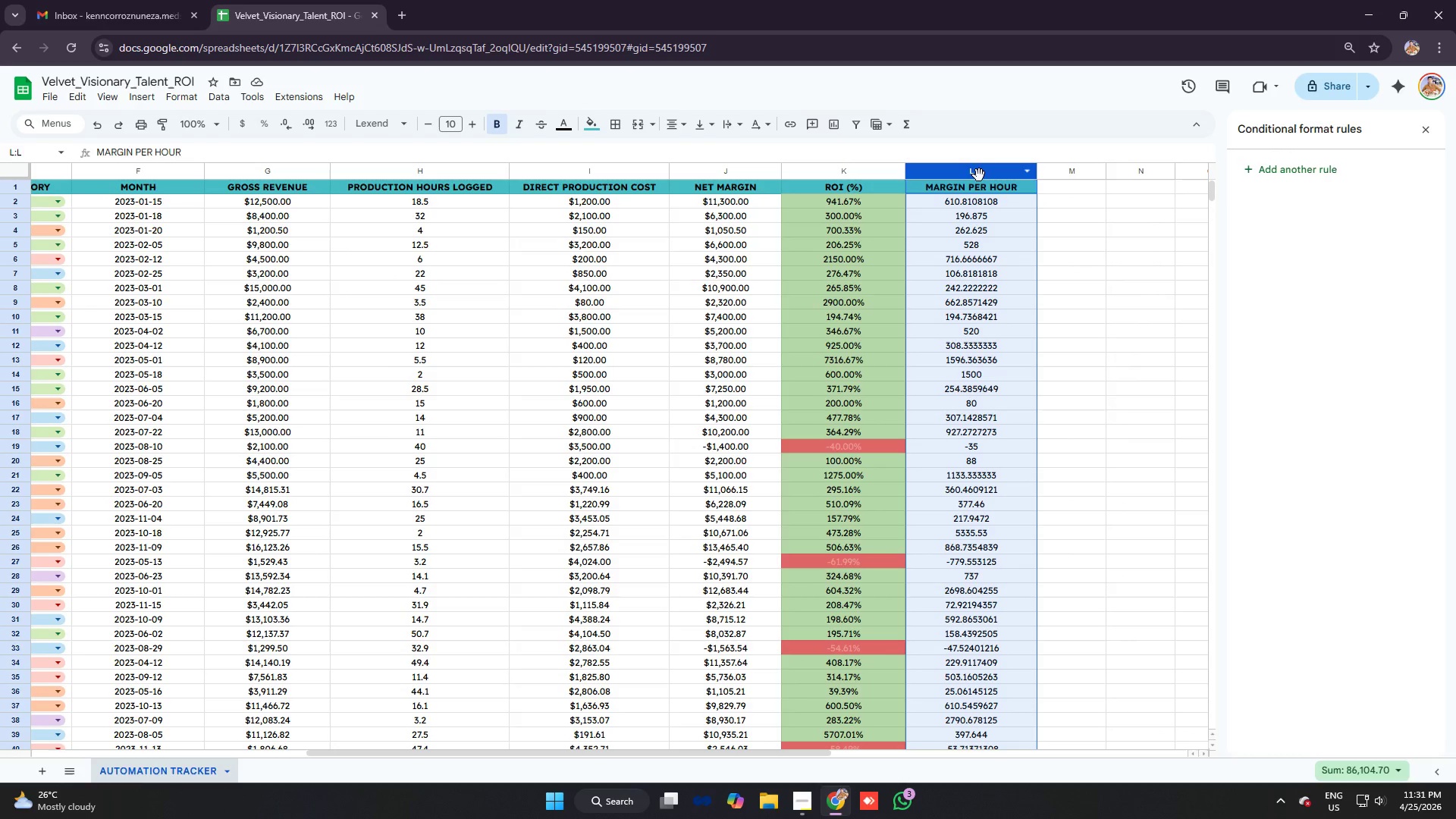 
key(Alt+AltLeft)
 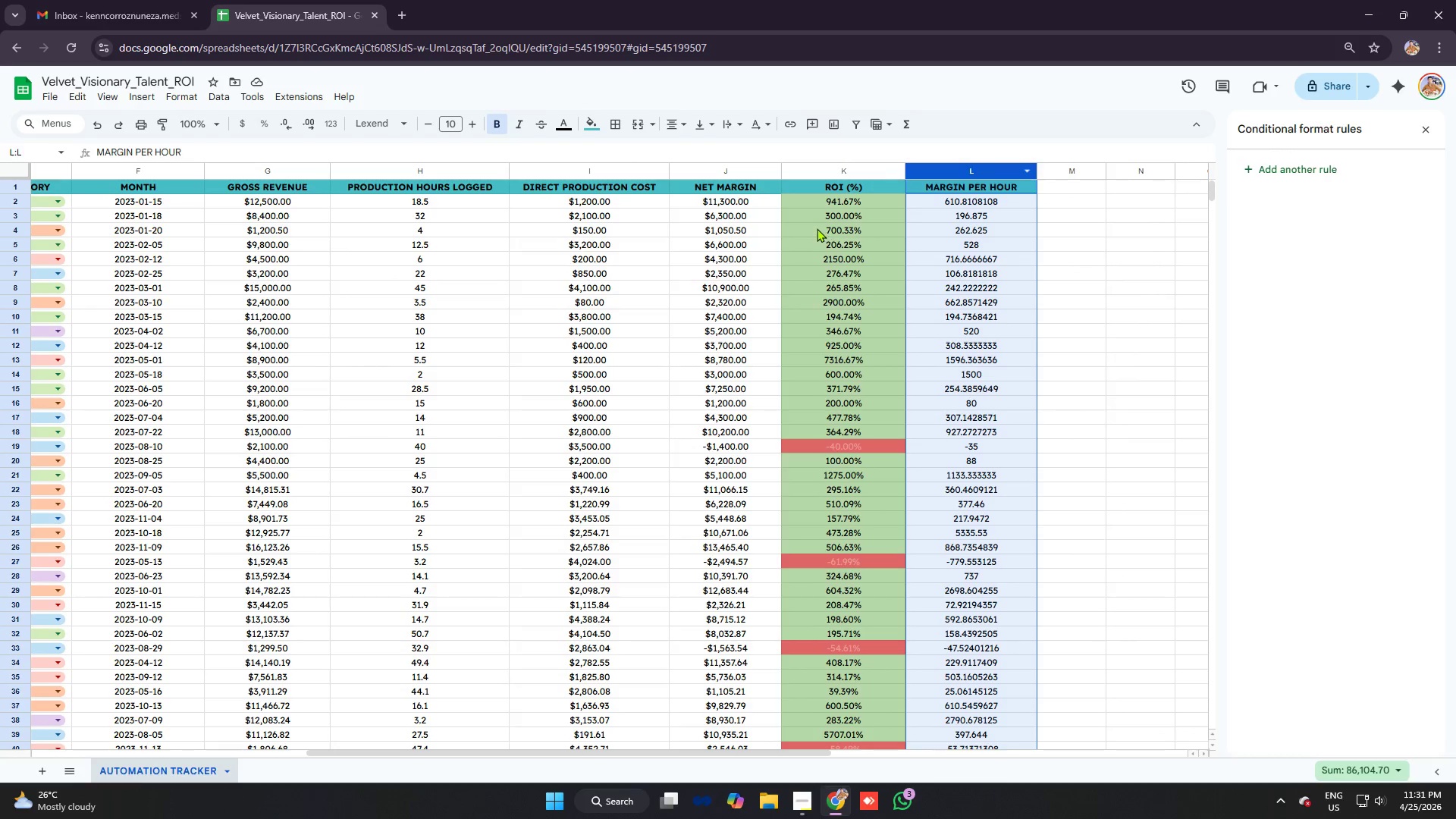 
key(Alt+Tab)